 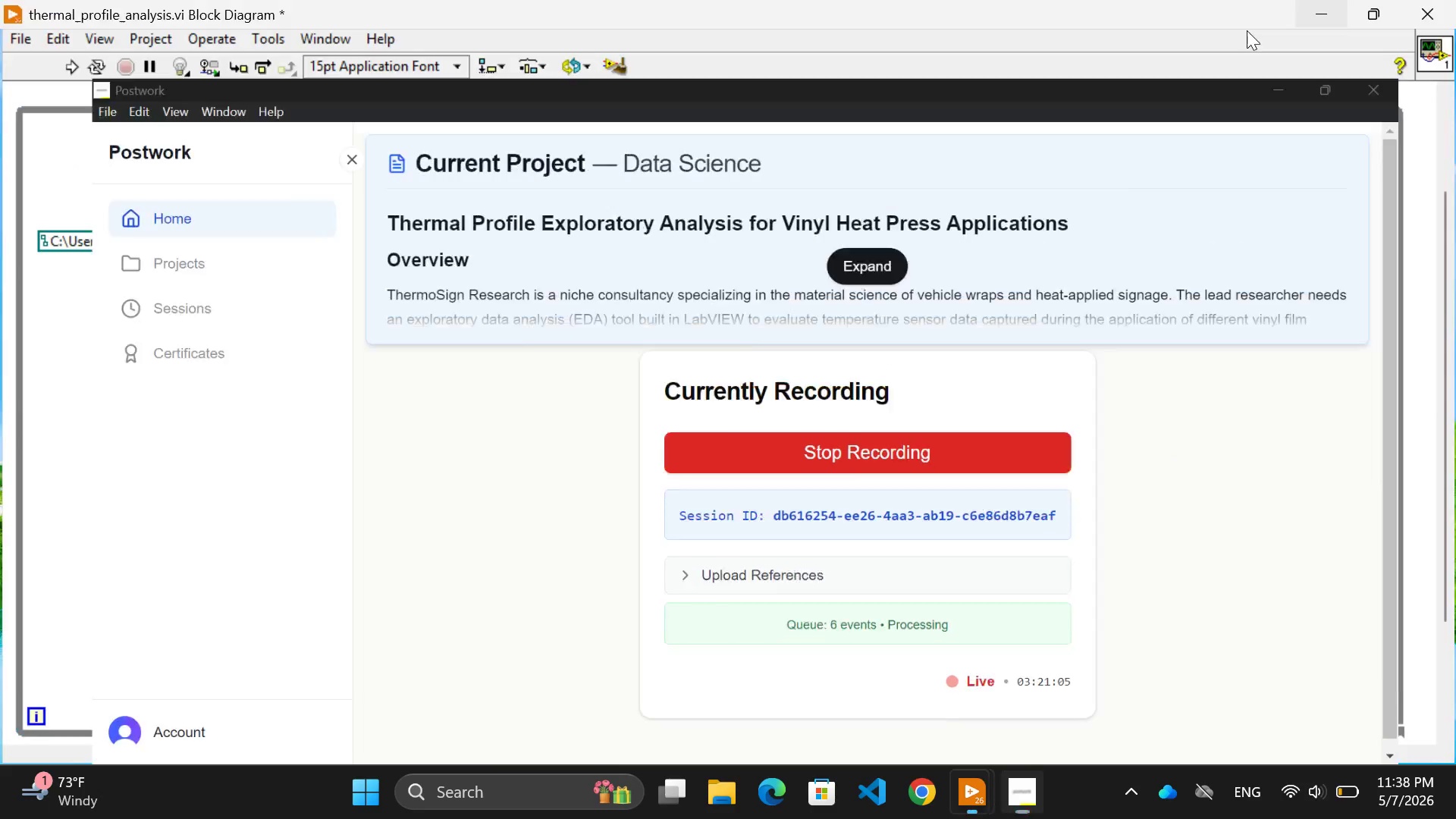 
left_click([538, 495])
 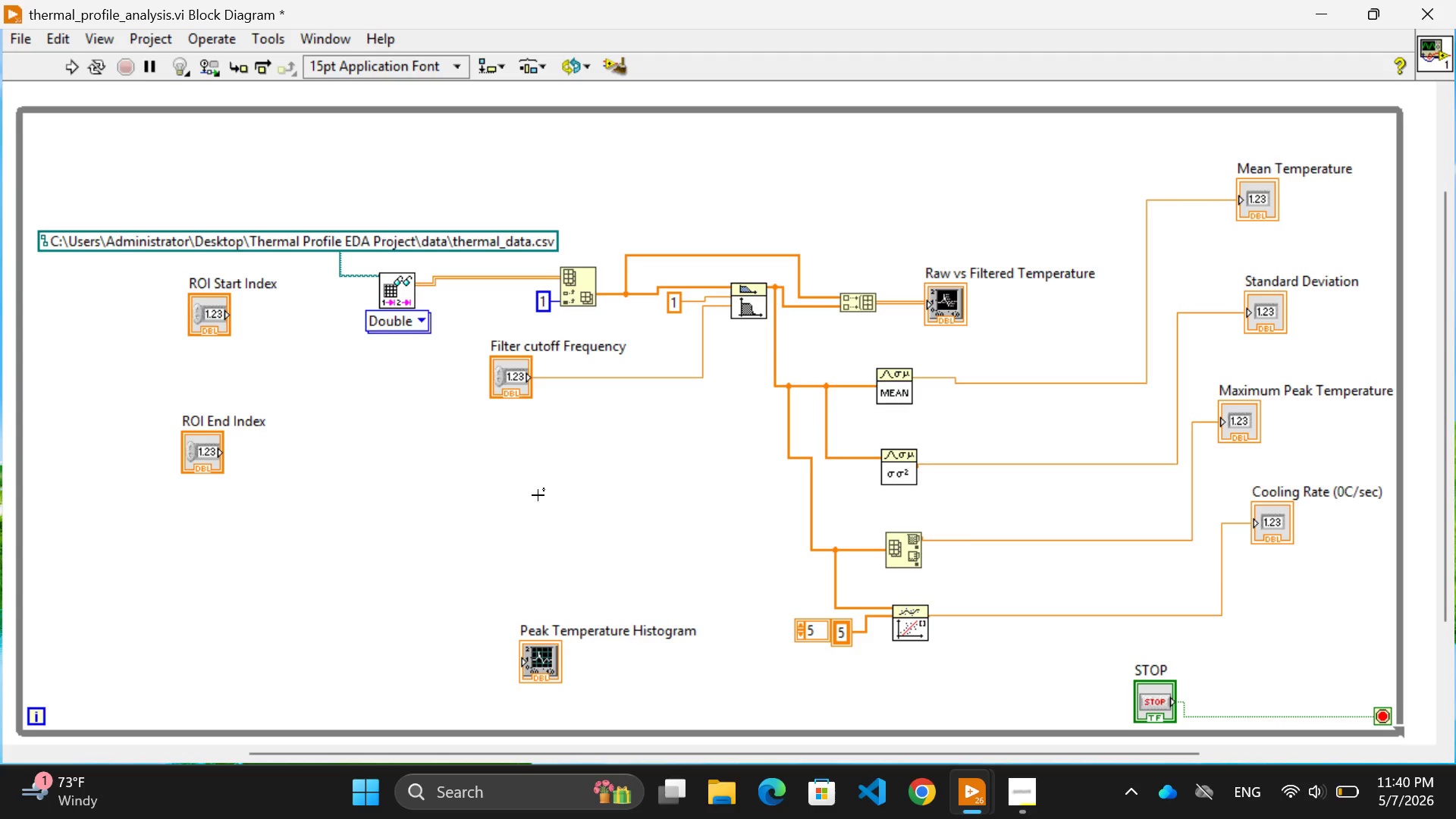 
wait(86.25)
 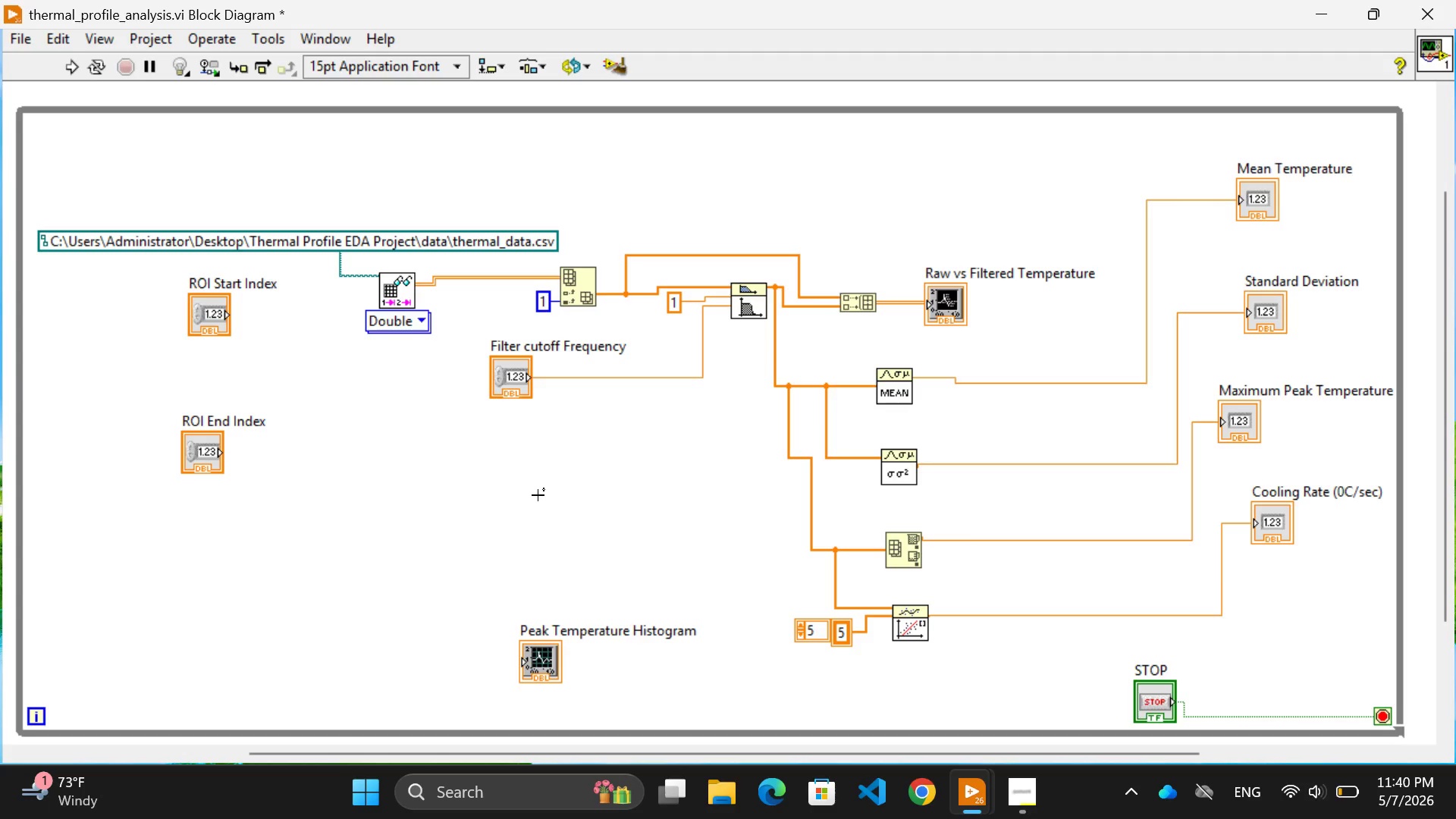 
left_click([311, 460])
 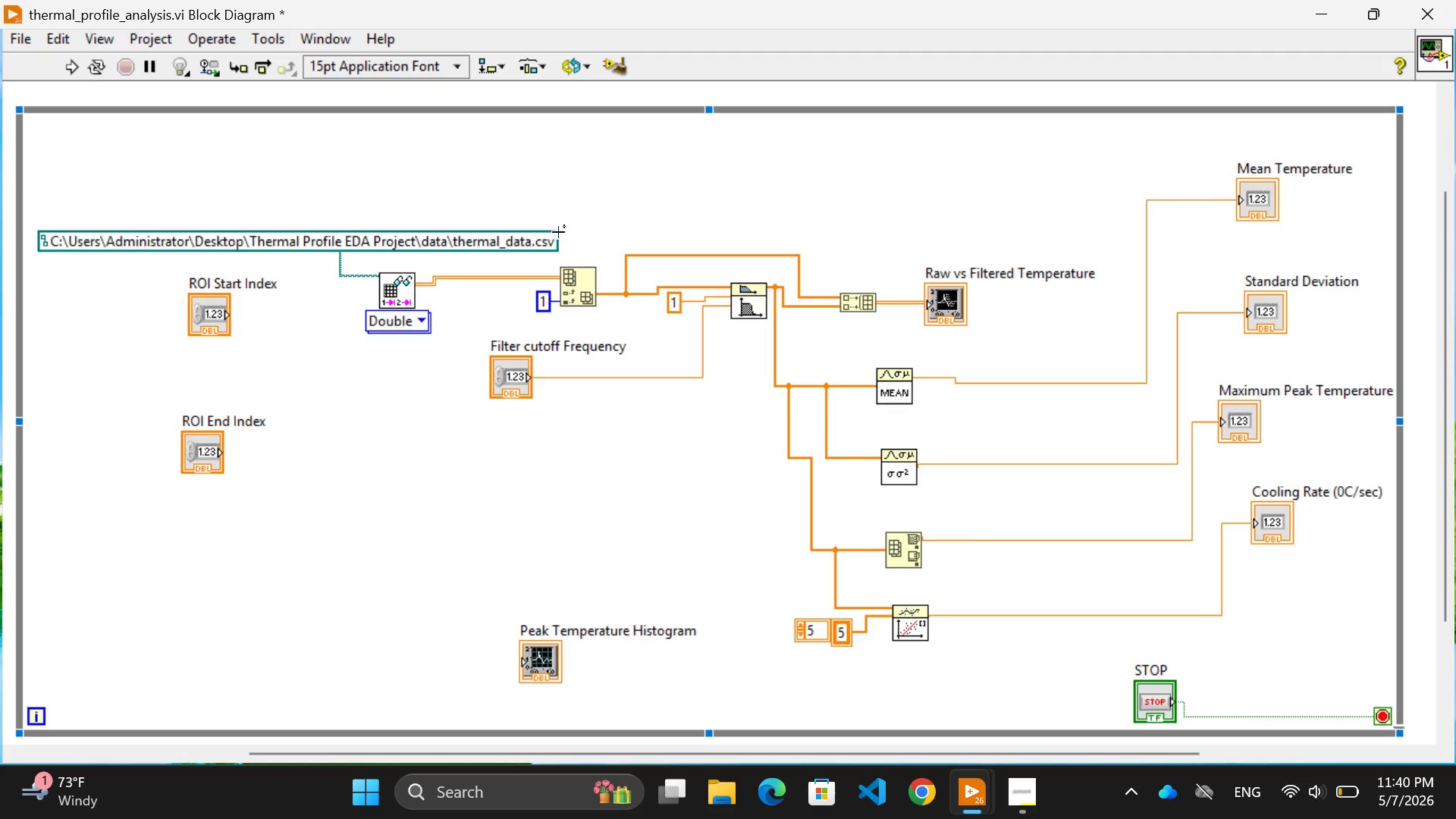 
right_click([471, 174])
 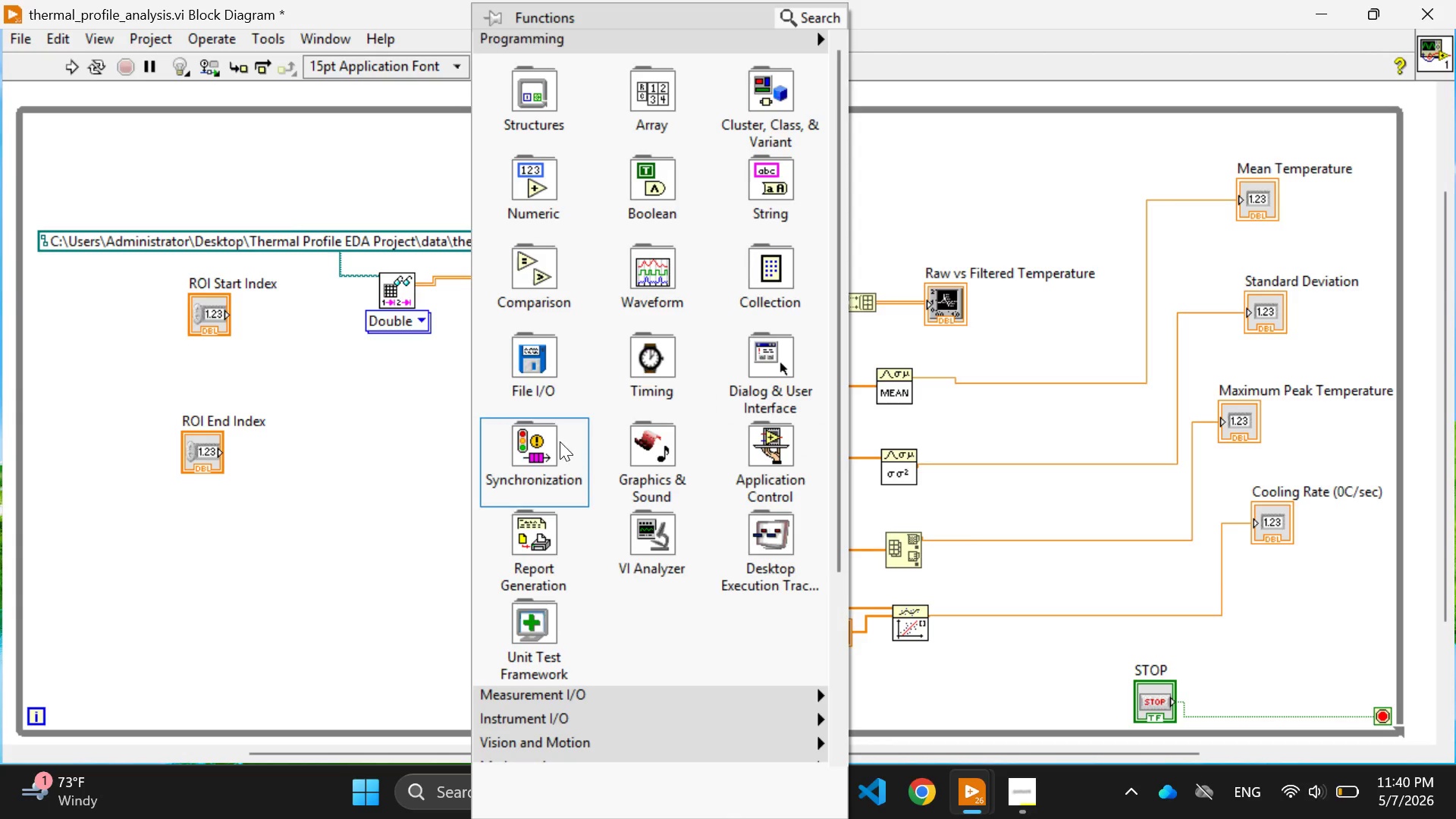 
mouse_move([511, 350])
 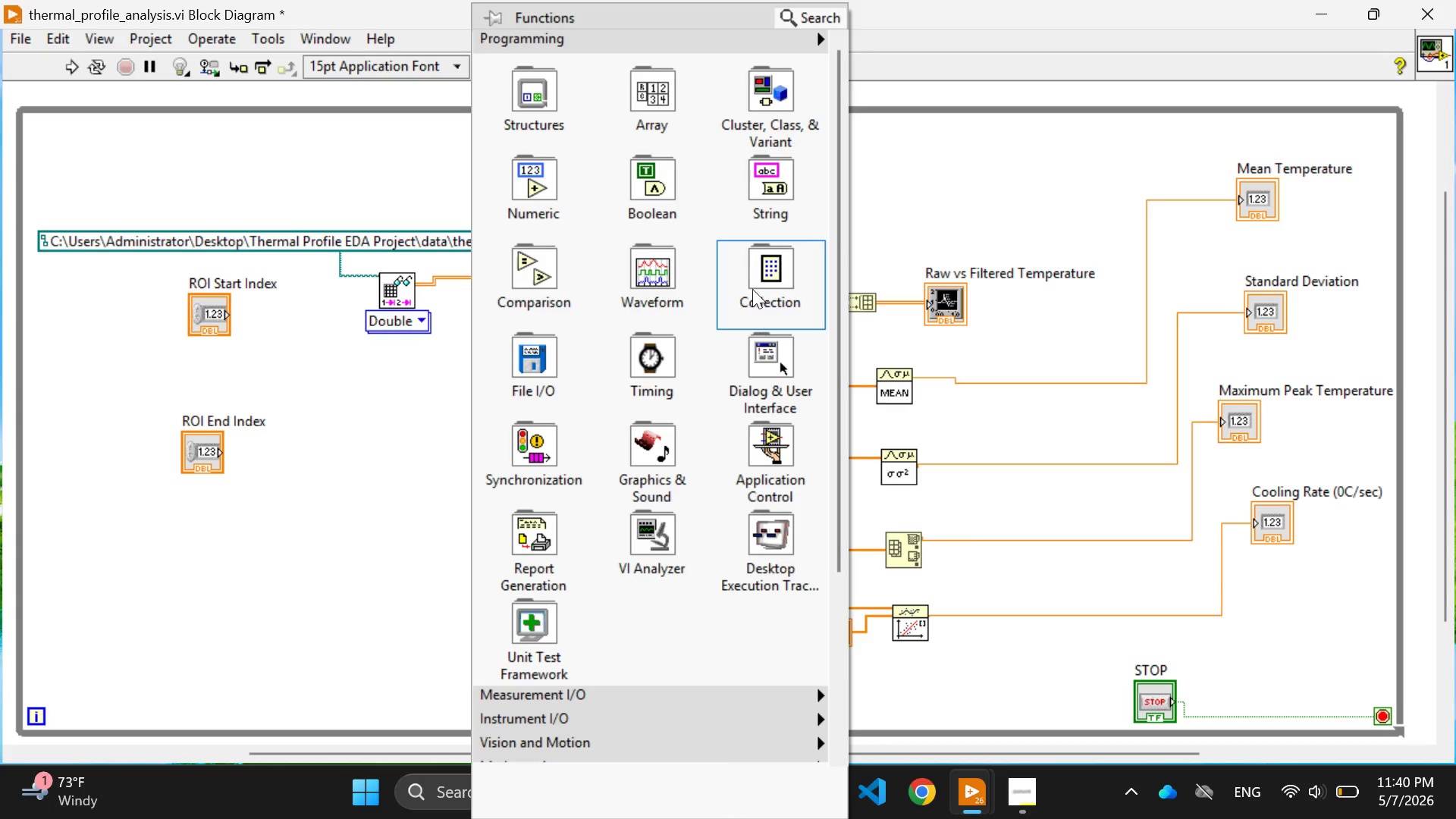 
mouse_move([601, 283])
 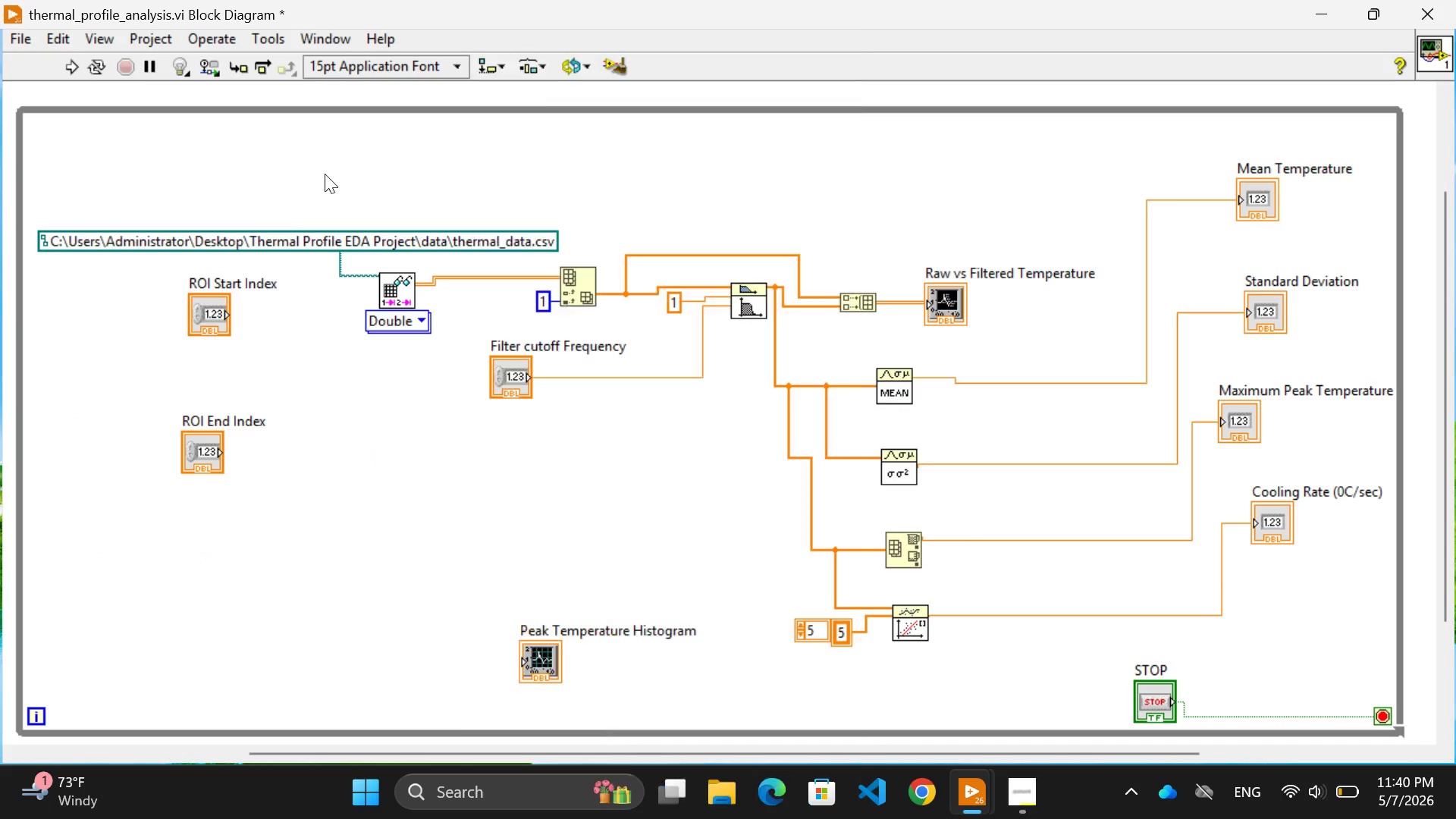 
left_click([325, 174])
 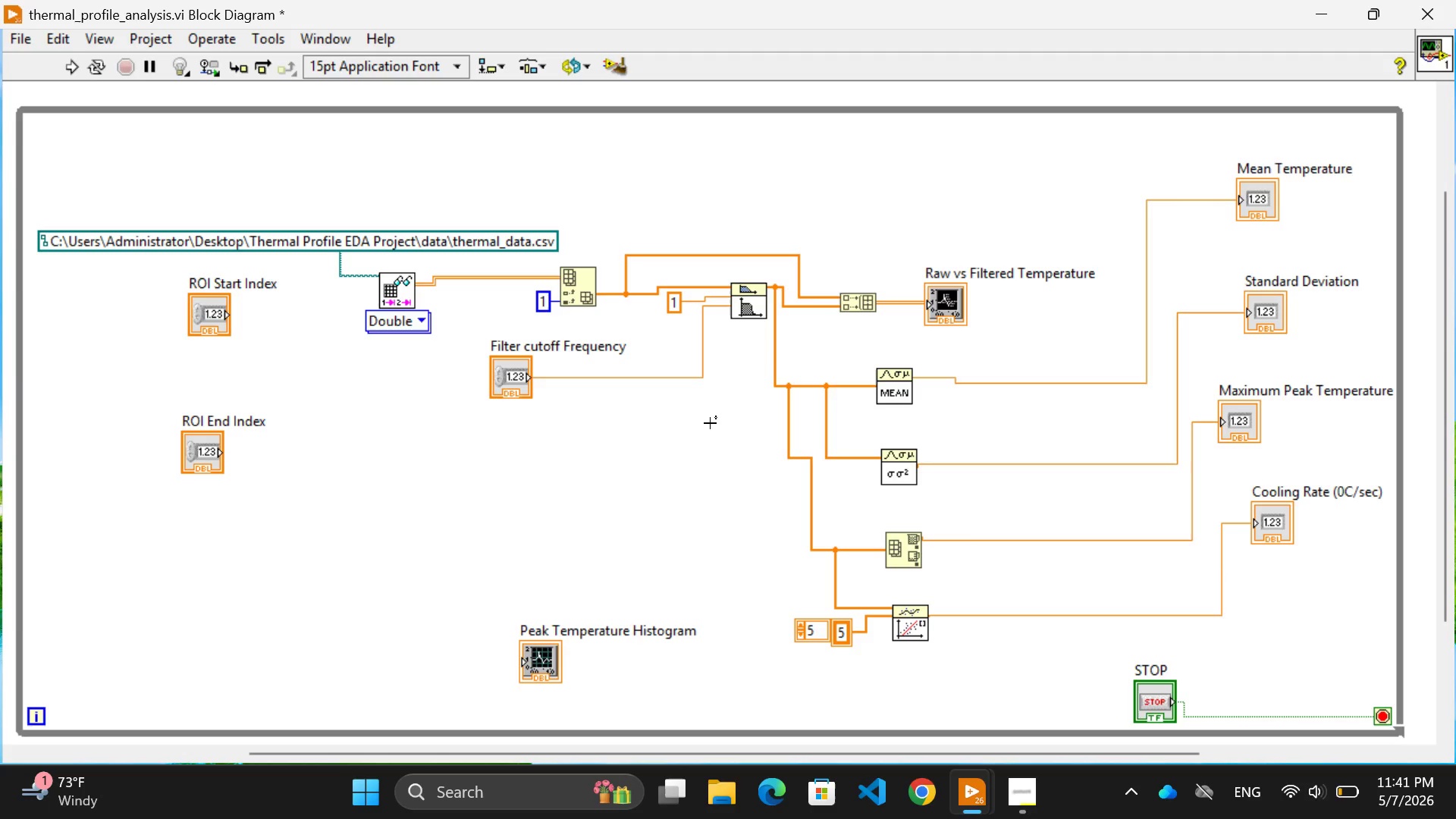 
wait(58.58)
 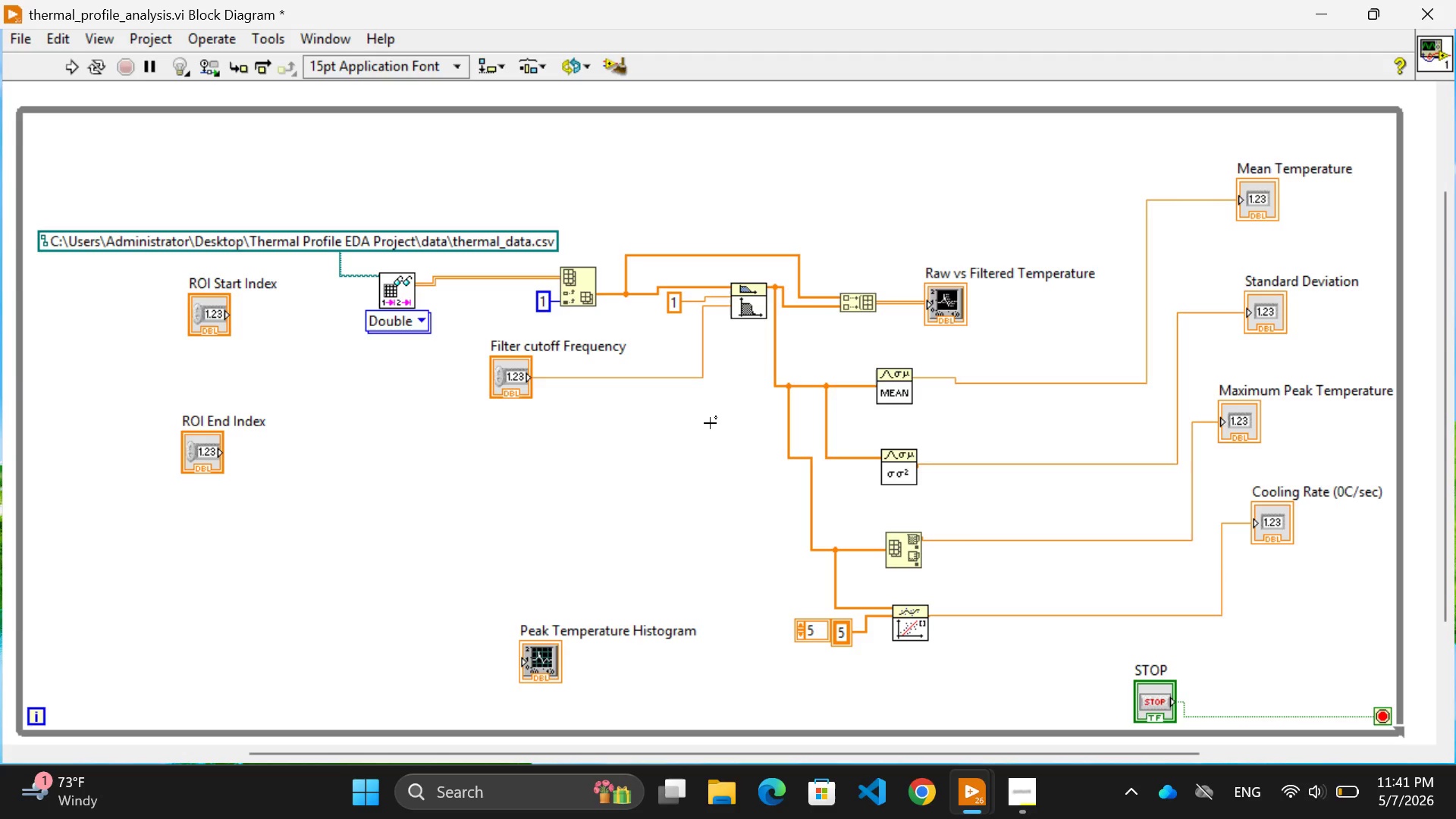 
right_click([509, 538])
 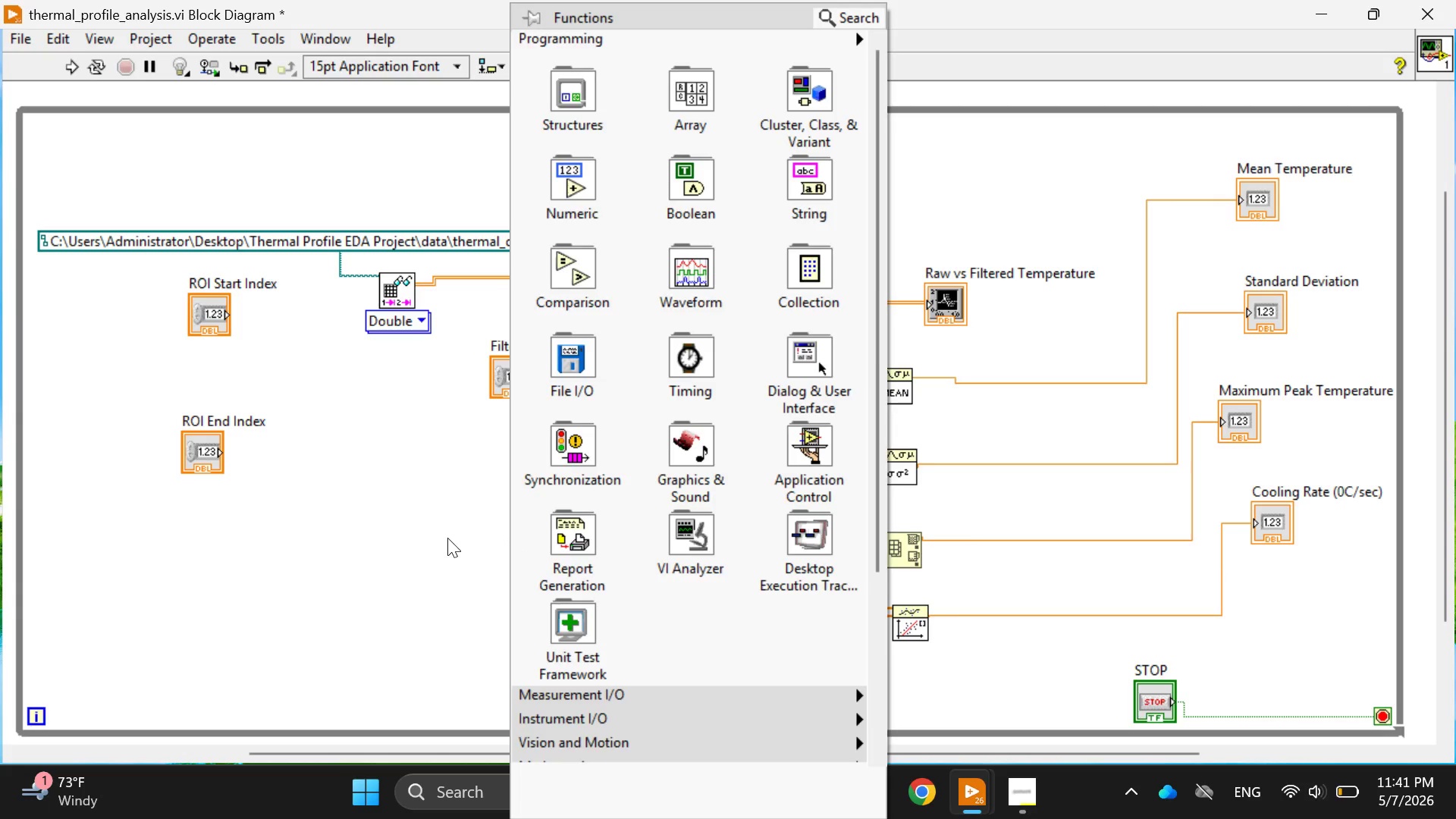 
left_click([417, 543])
 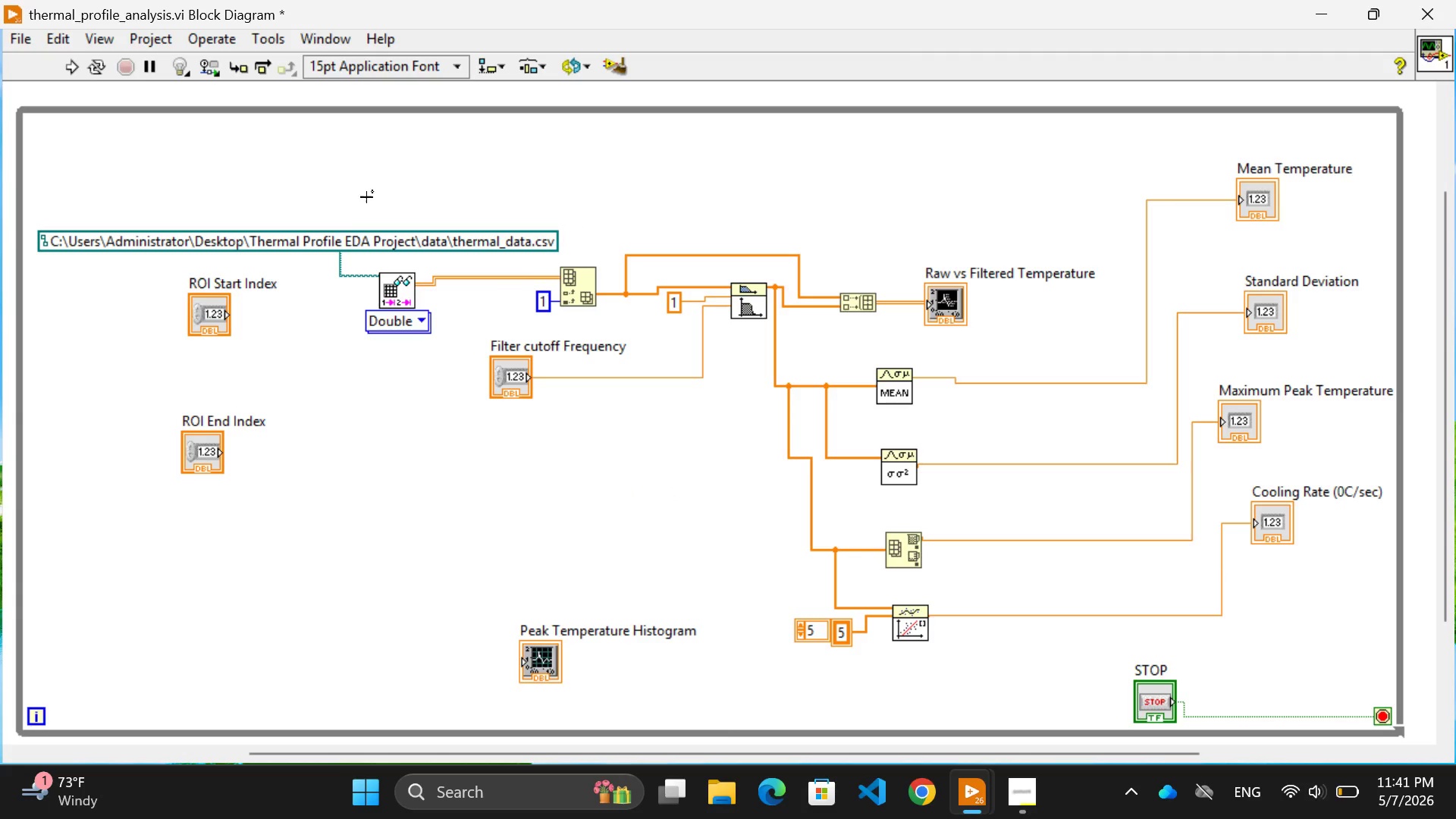 
mouse_move([391, 275])
 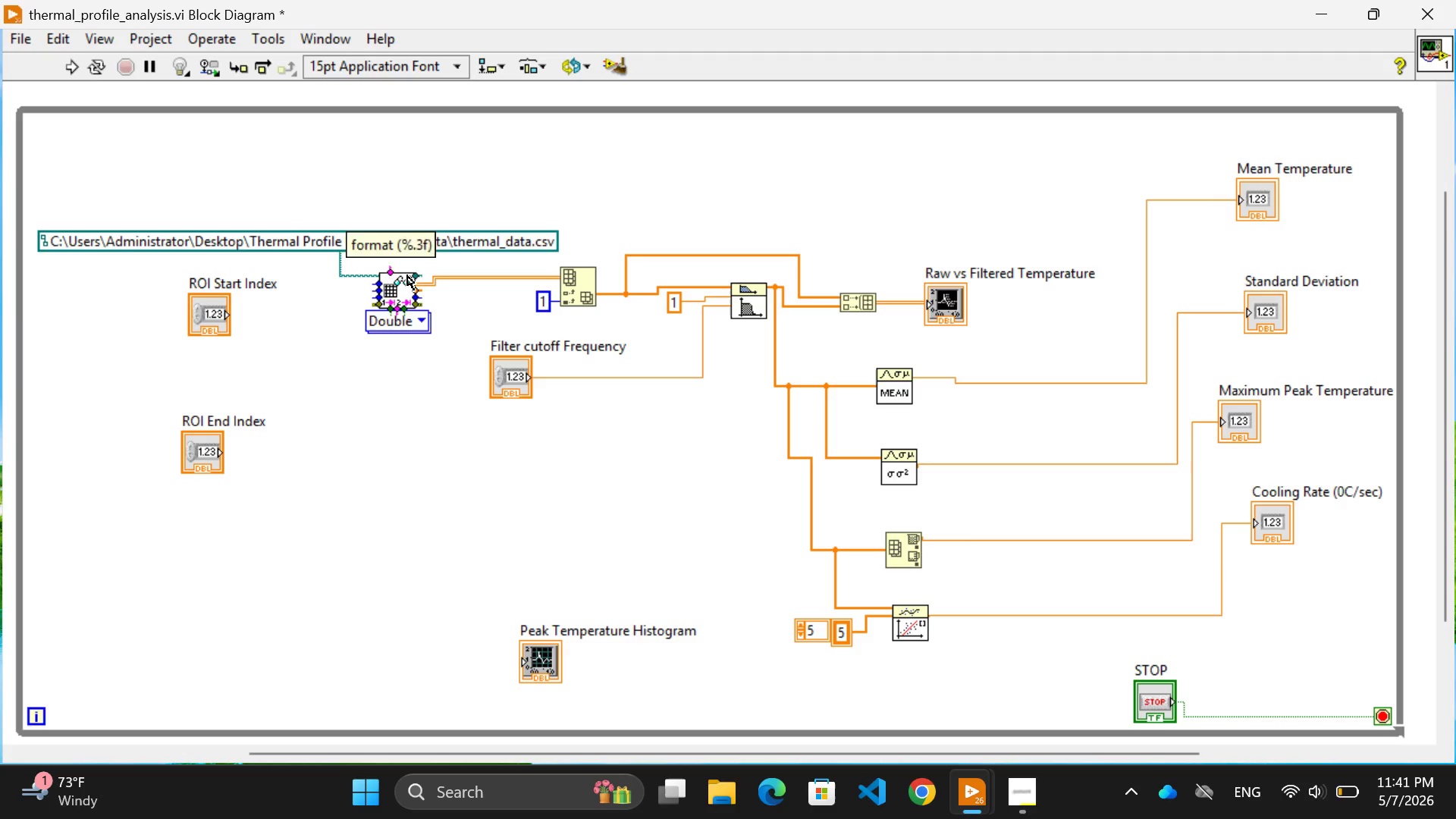 
mouse_move([426, 283])
 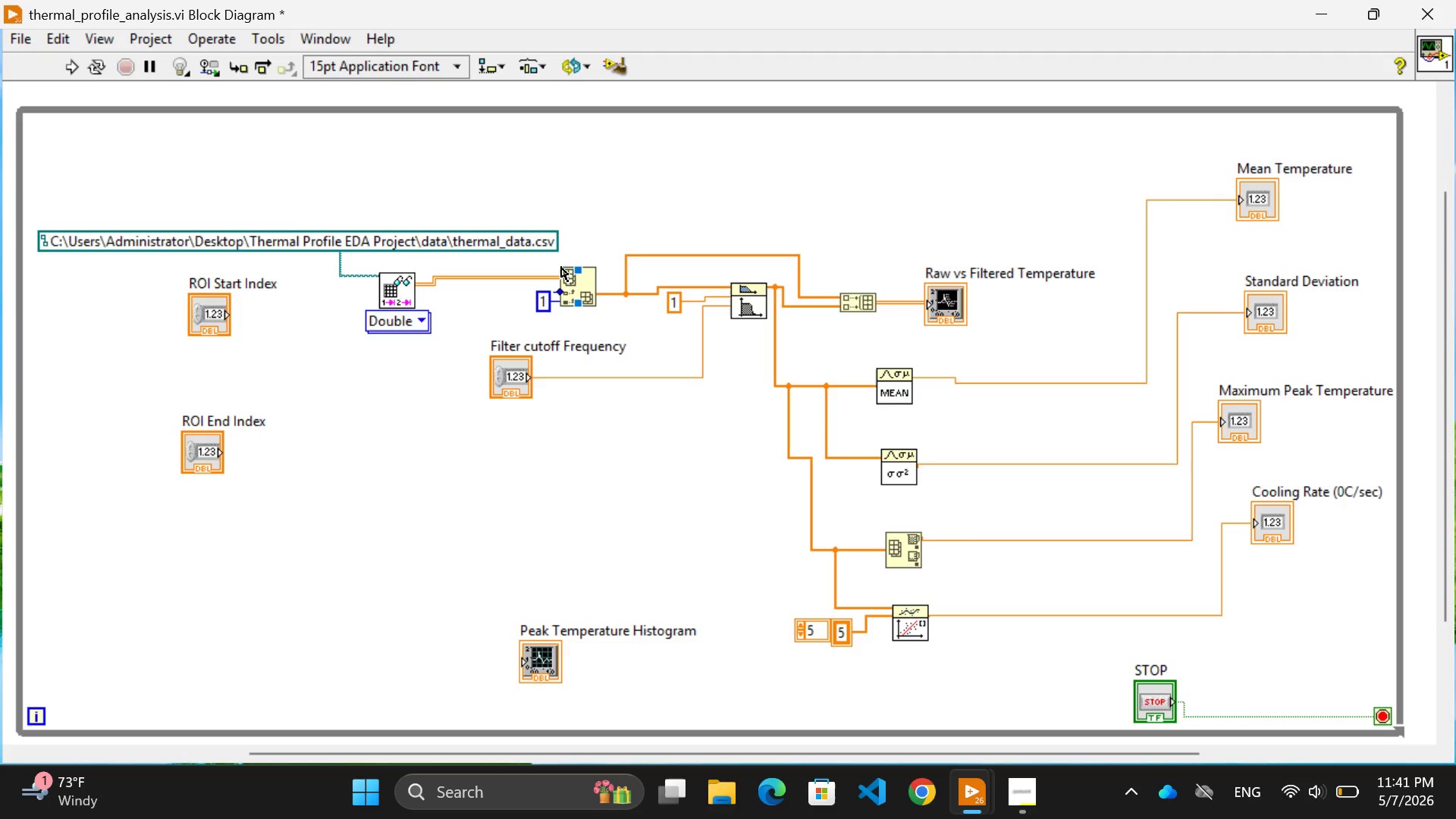 
mouse_move([565, 290])
 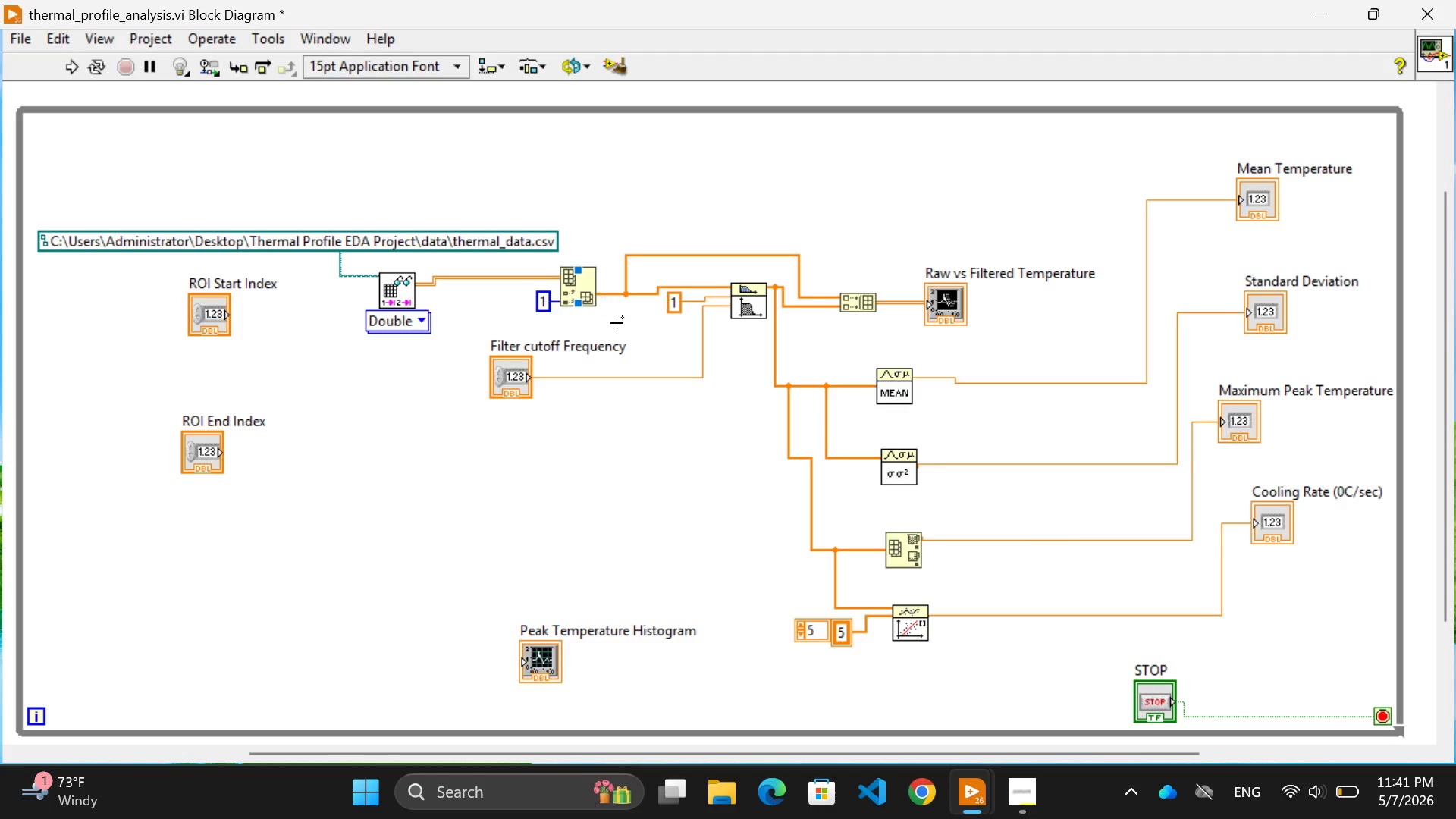 
left_click([620, 331])
 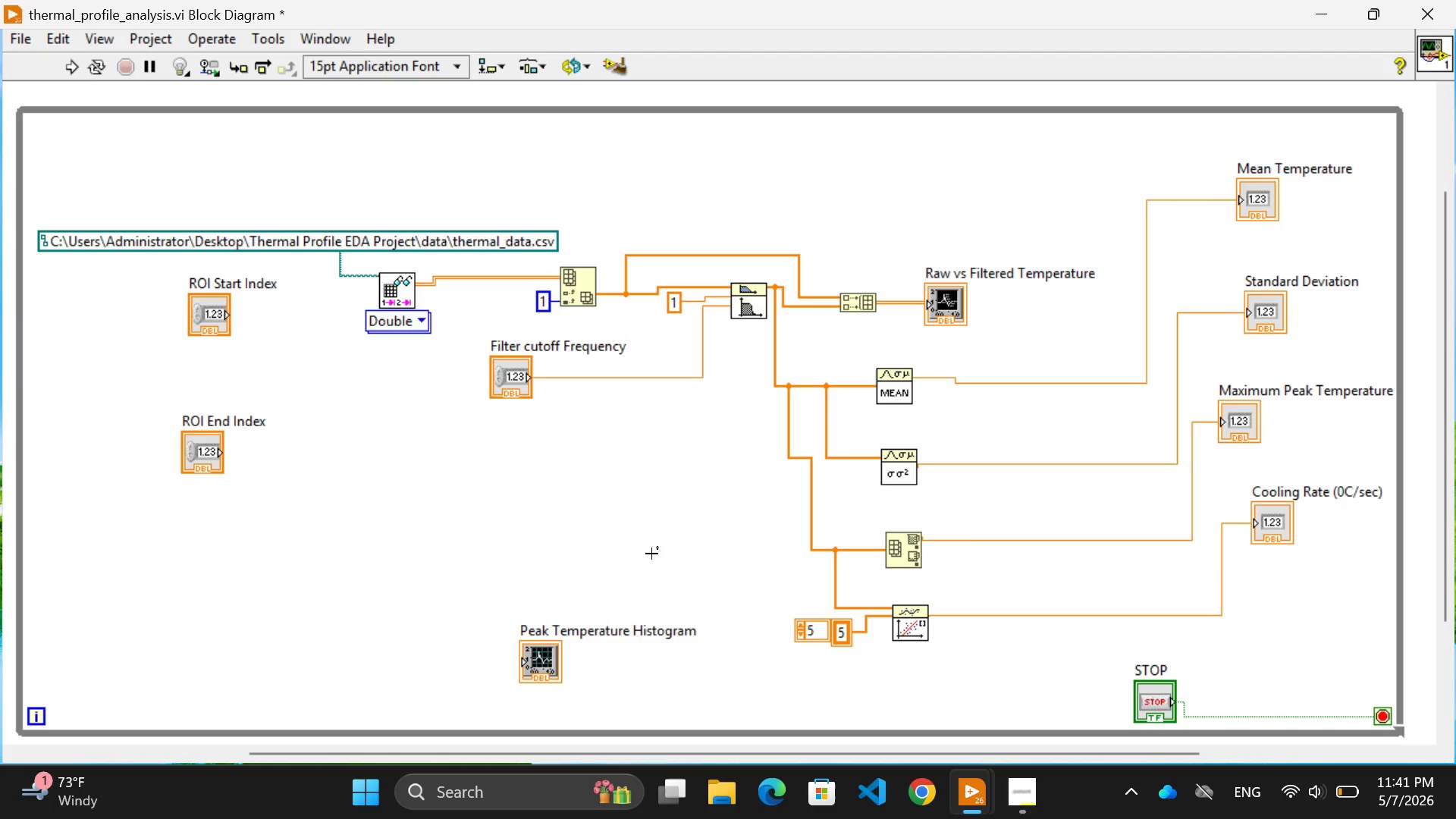 
wait(5.69)
 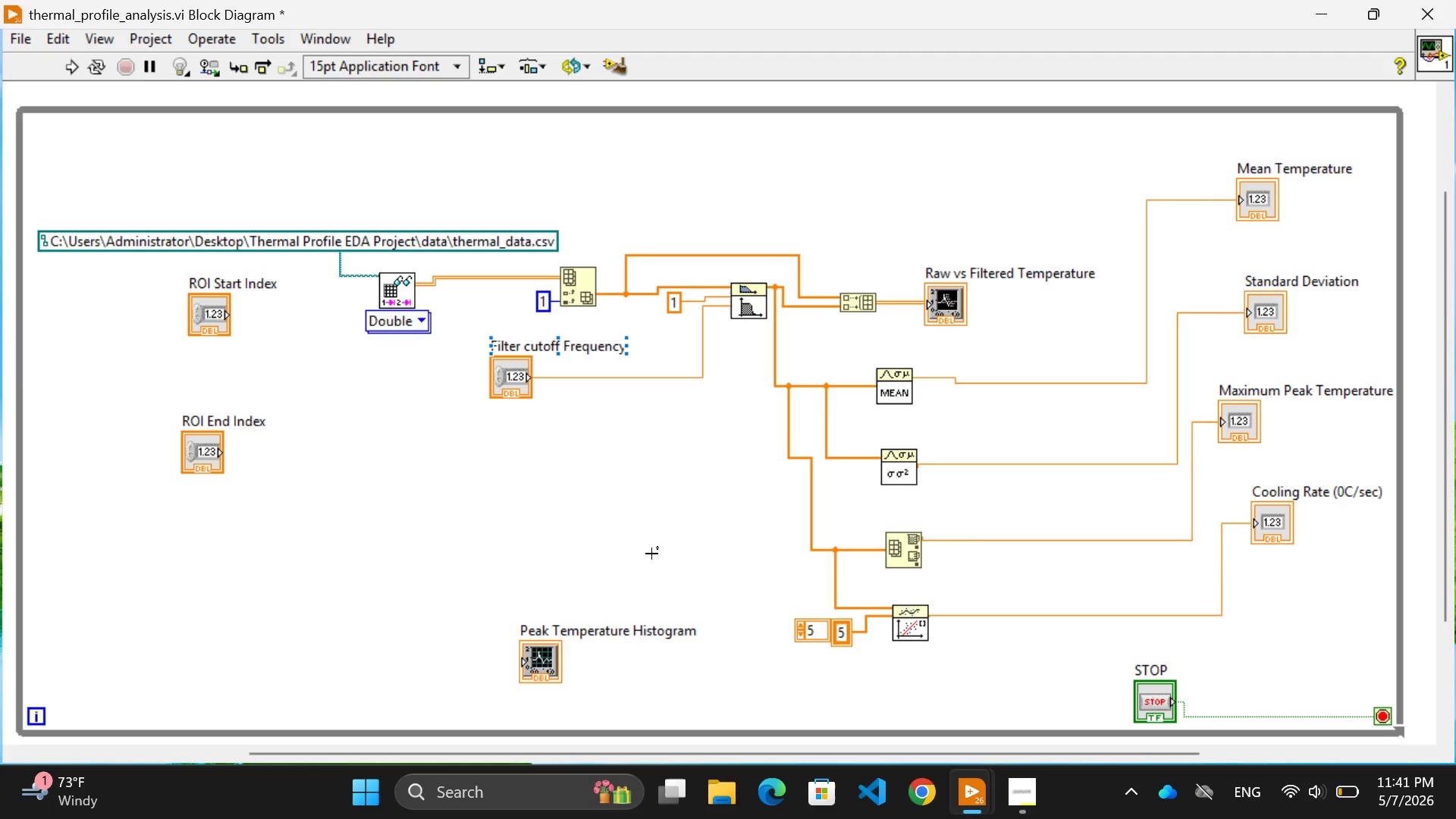 
left_click([674, 532])
 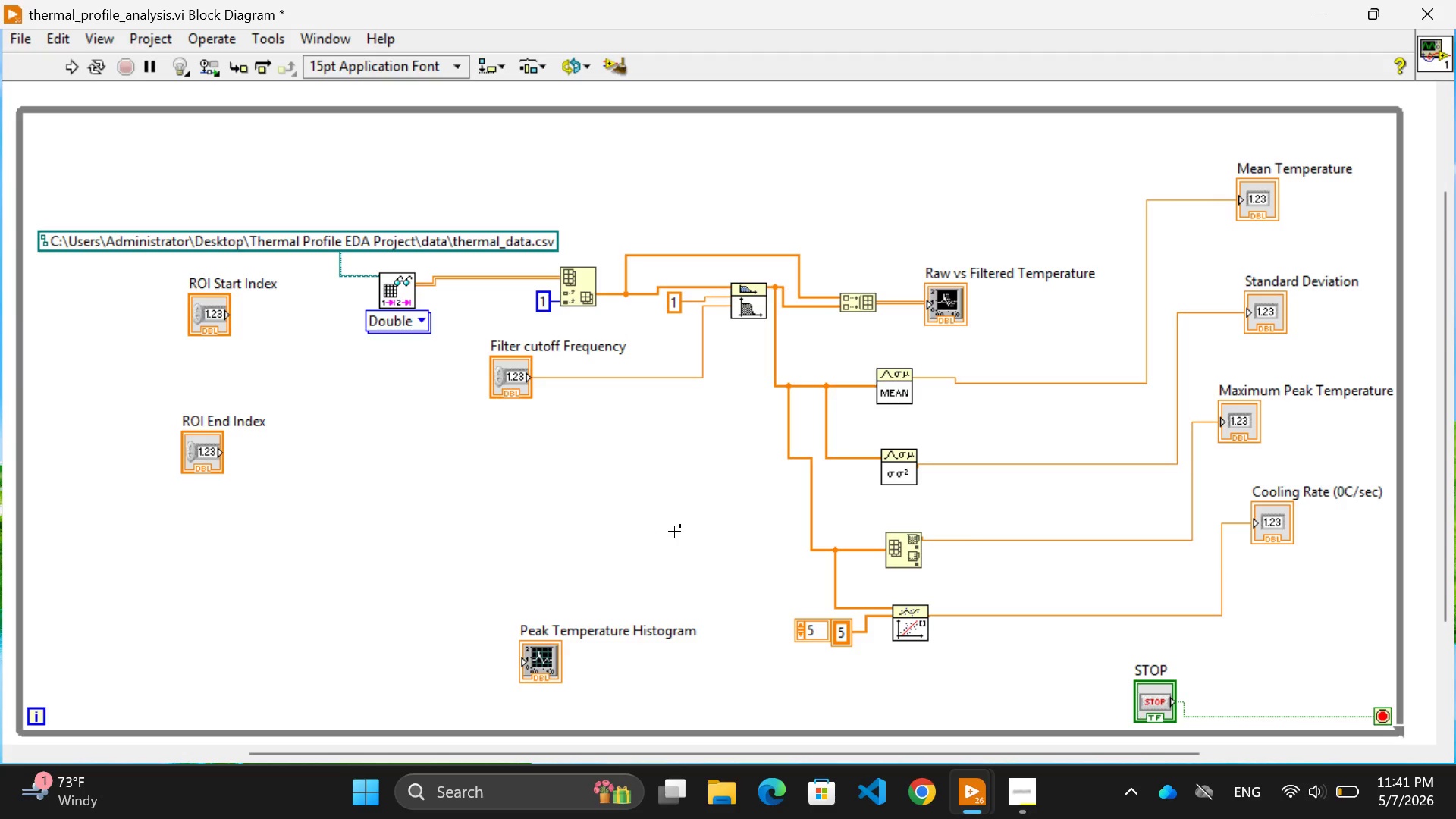 
wait(22.41)
 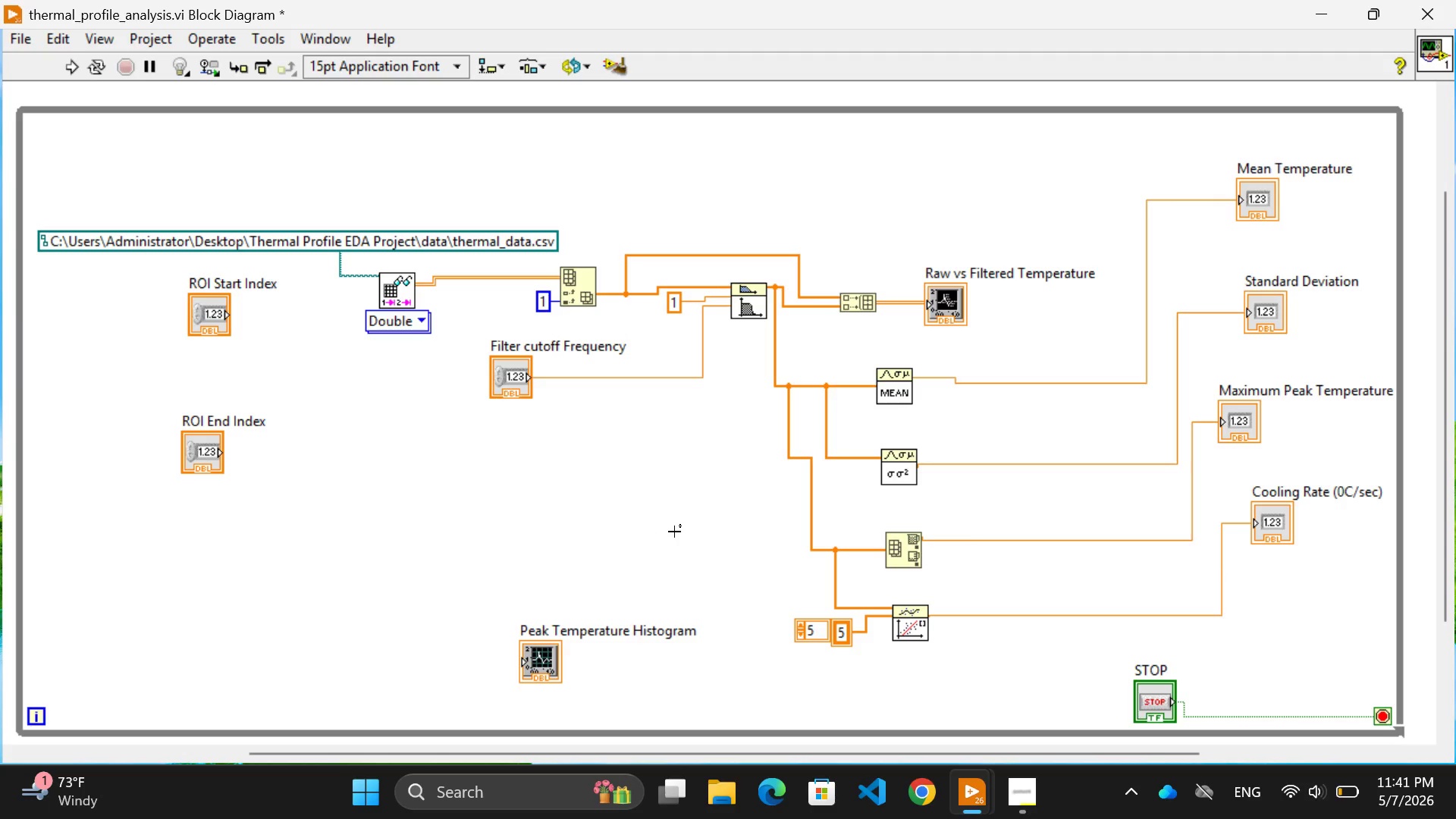 
left_click([469, 505])
 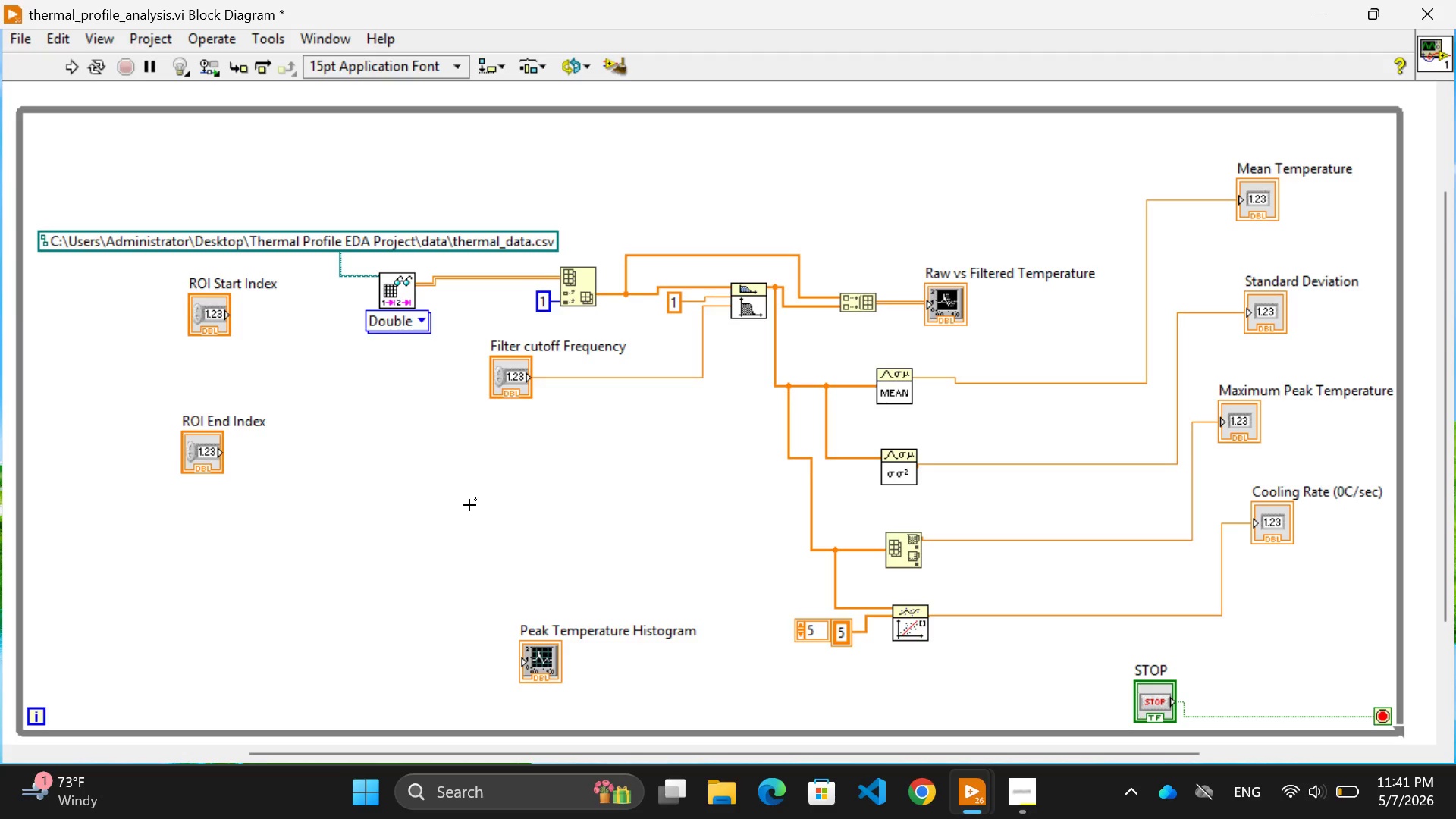 
scroll: coordinate [469, 505], scroll_direction: up, amount: 1.0
 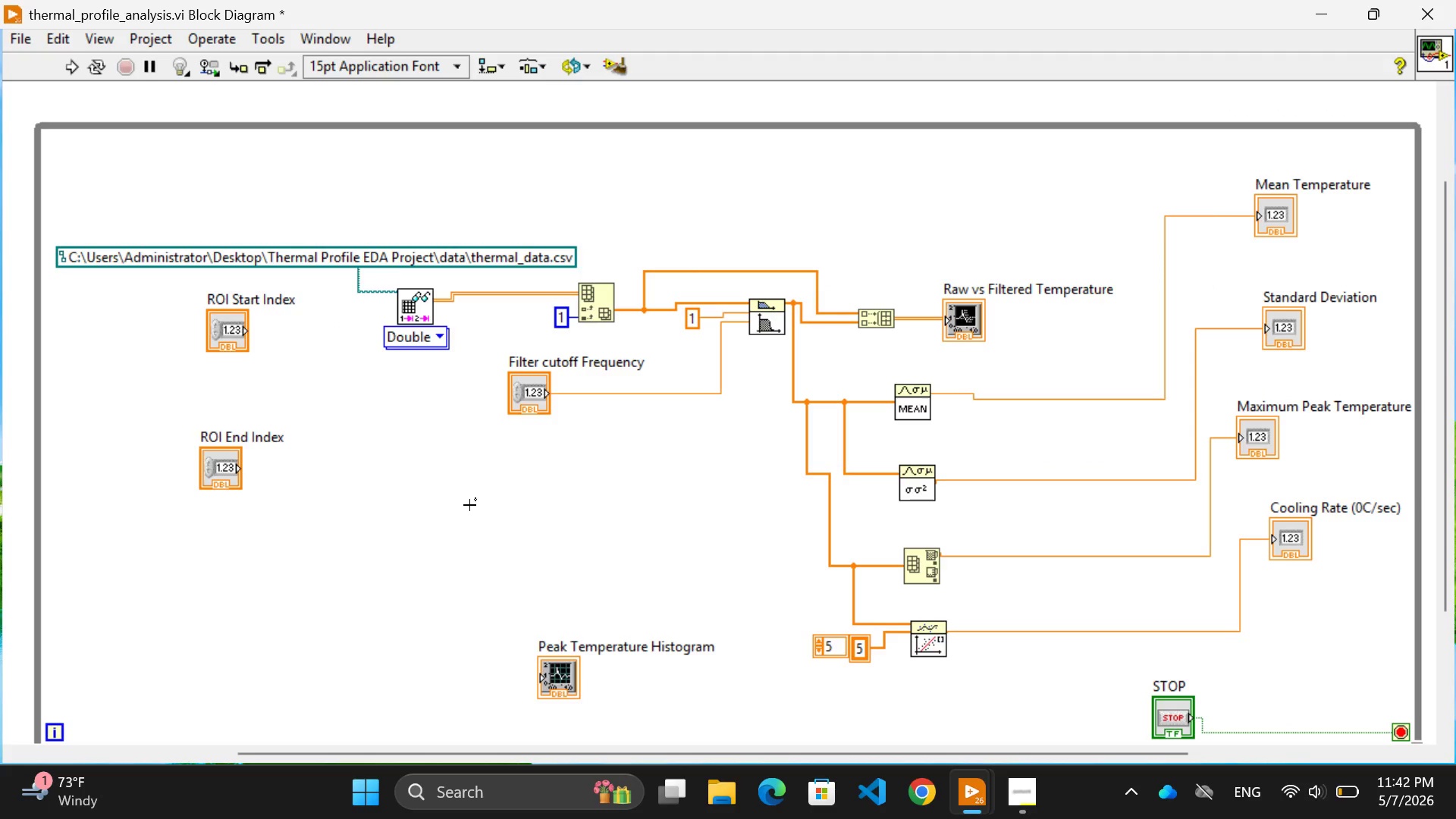 
scroll: coordinate [469, 505], scroll_direction: none, amount: 0.0
 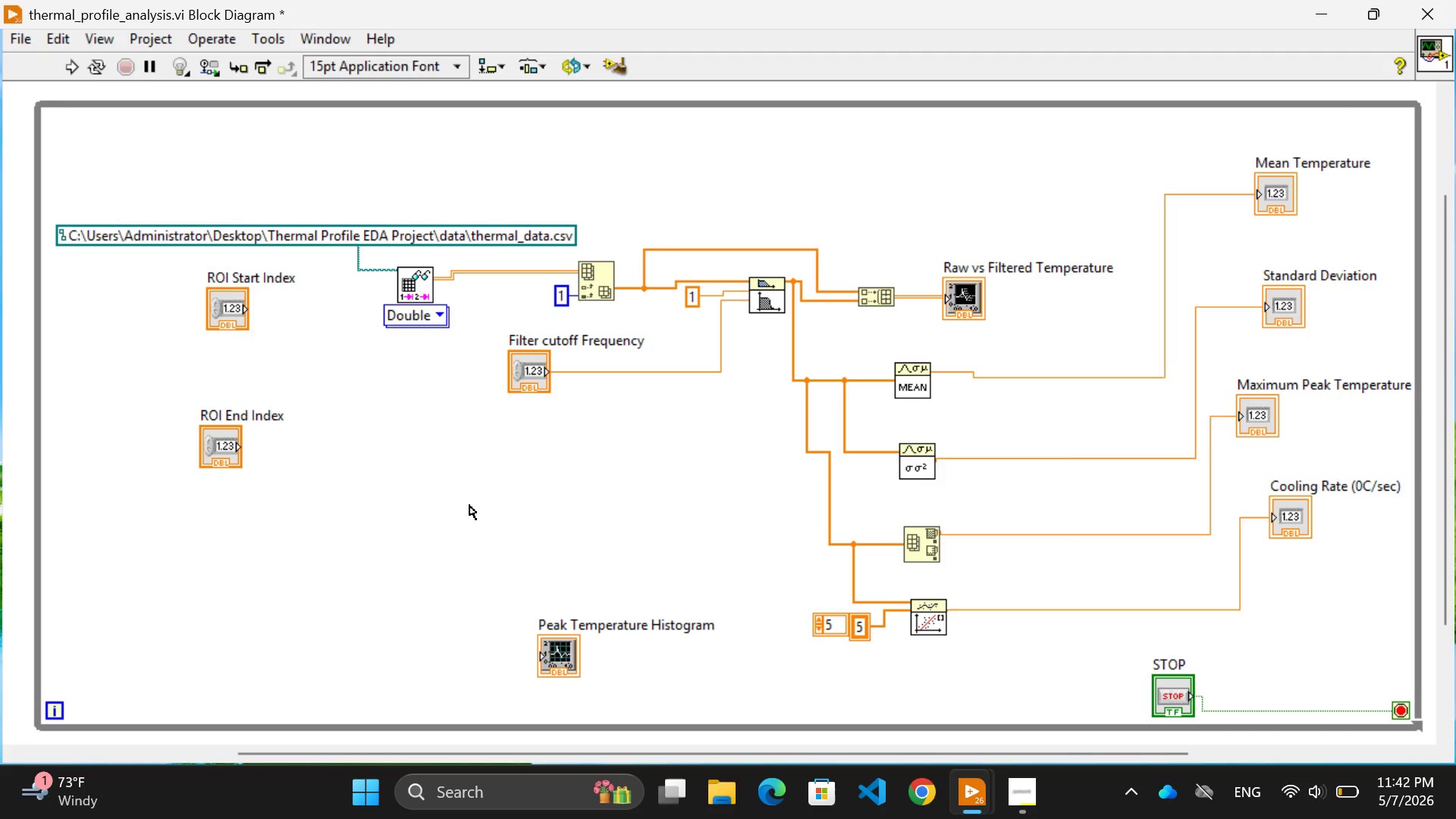 
wait(54.31)
 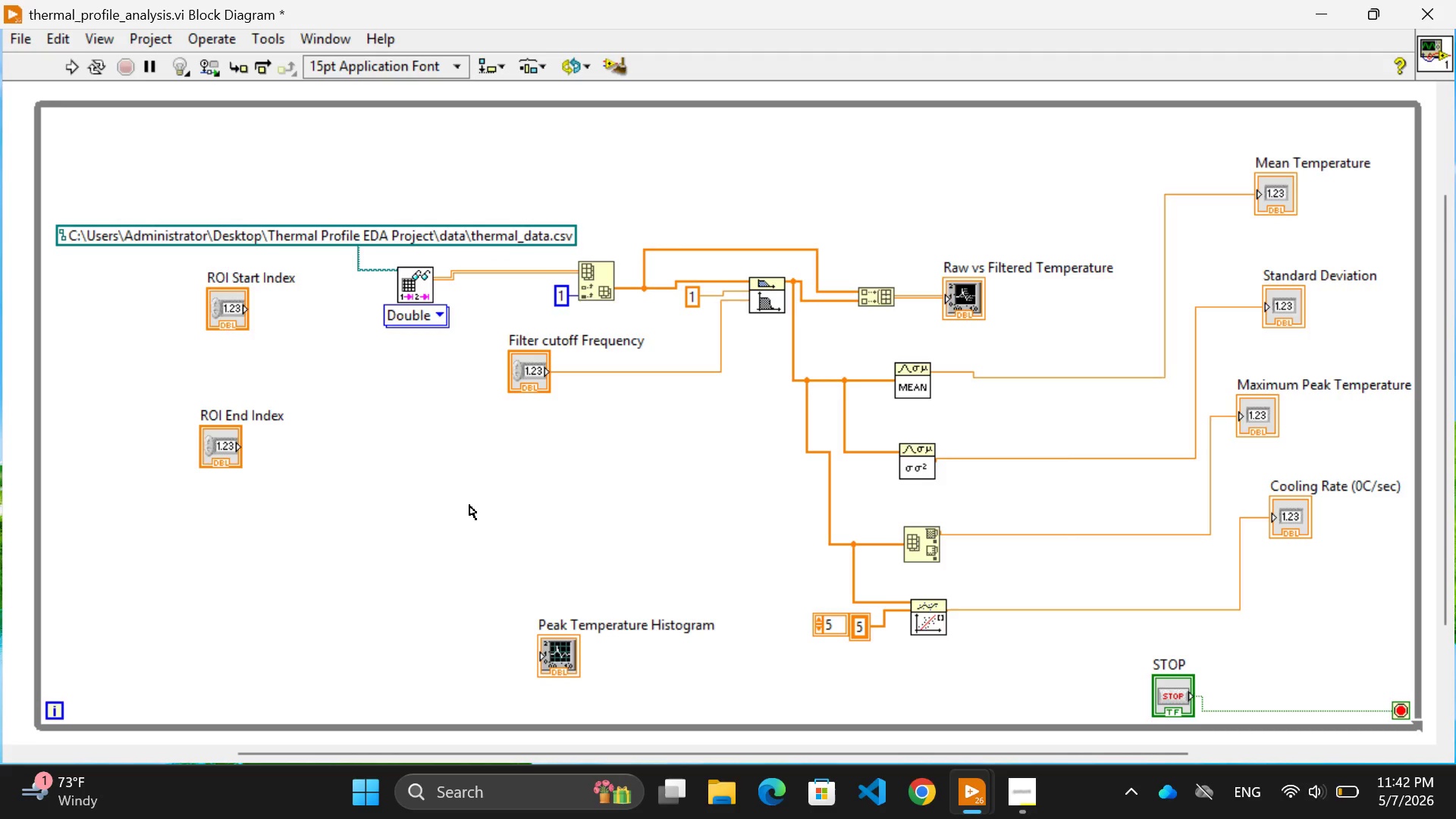 
scroll: coordinate [556, 497], scroll_direction: none, amount: 0.0
 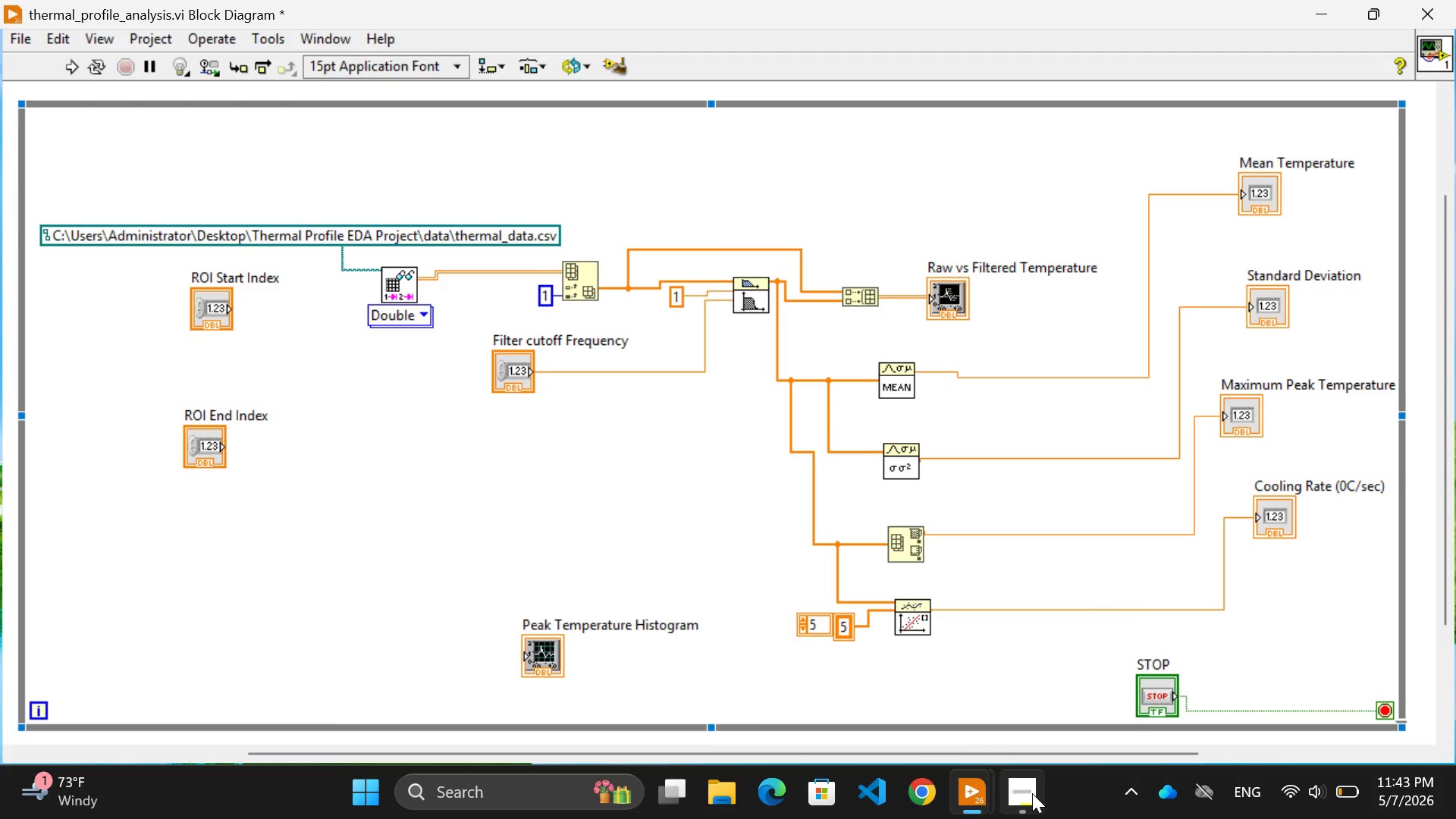 
left_click([1015, 709])